 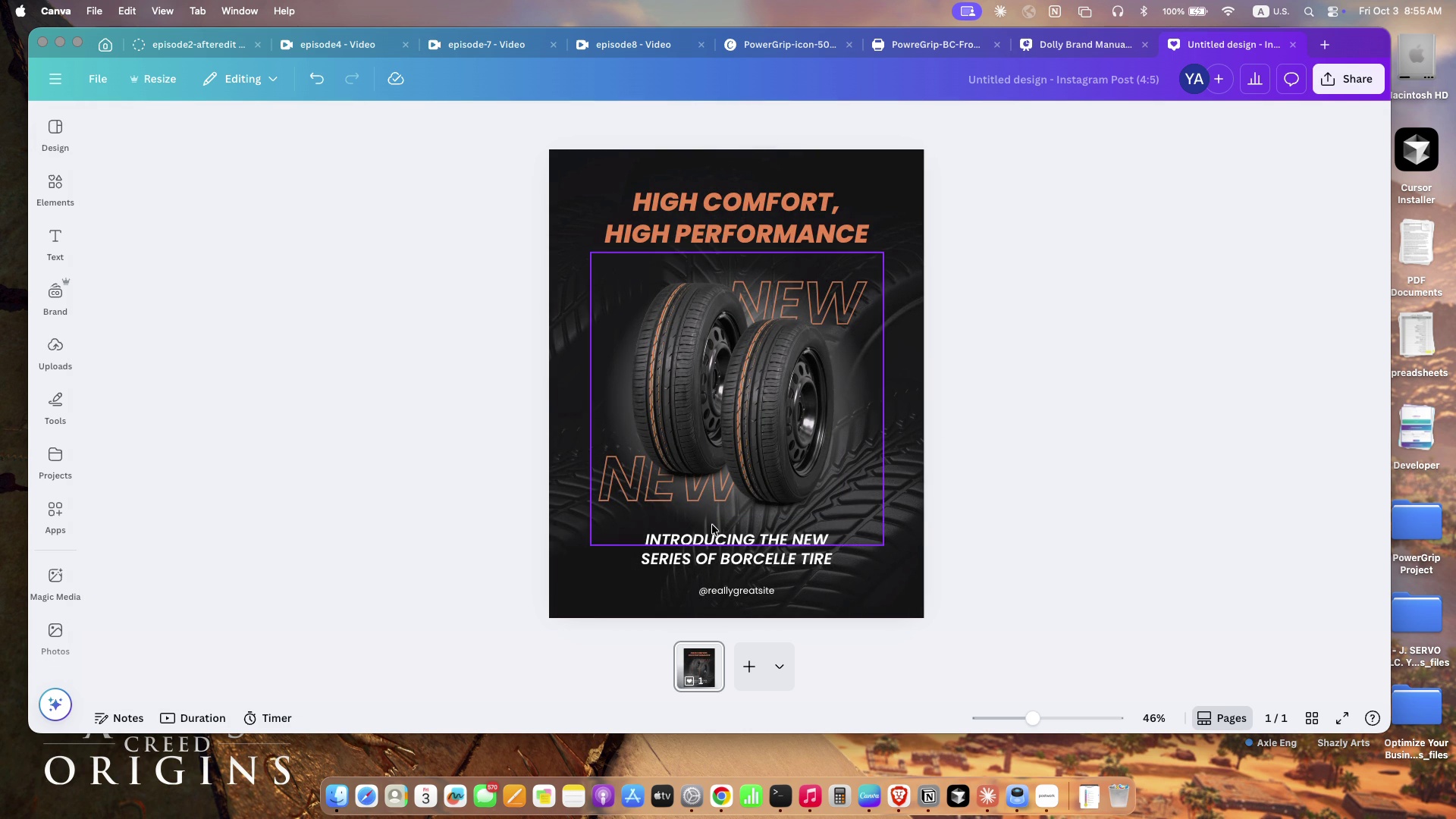 
mouse_move([667, 214])
 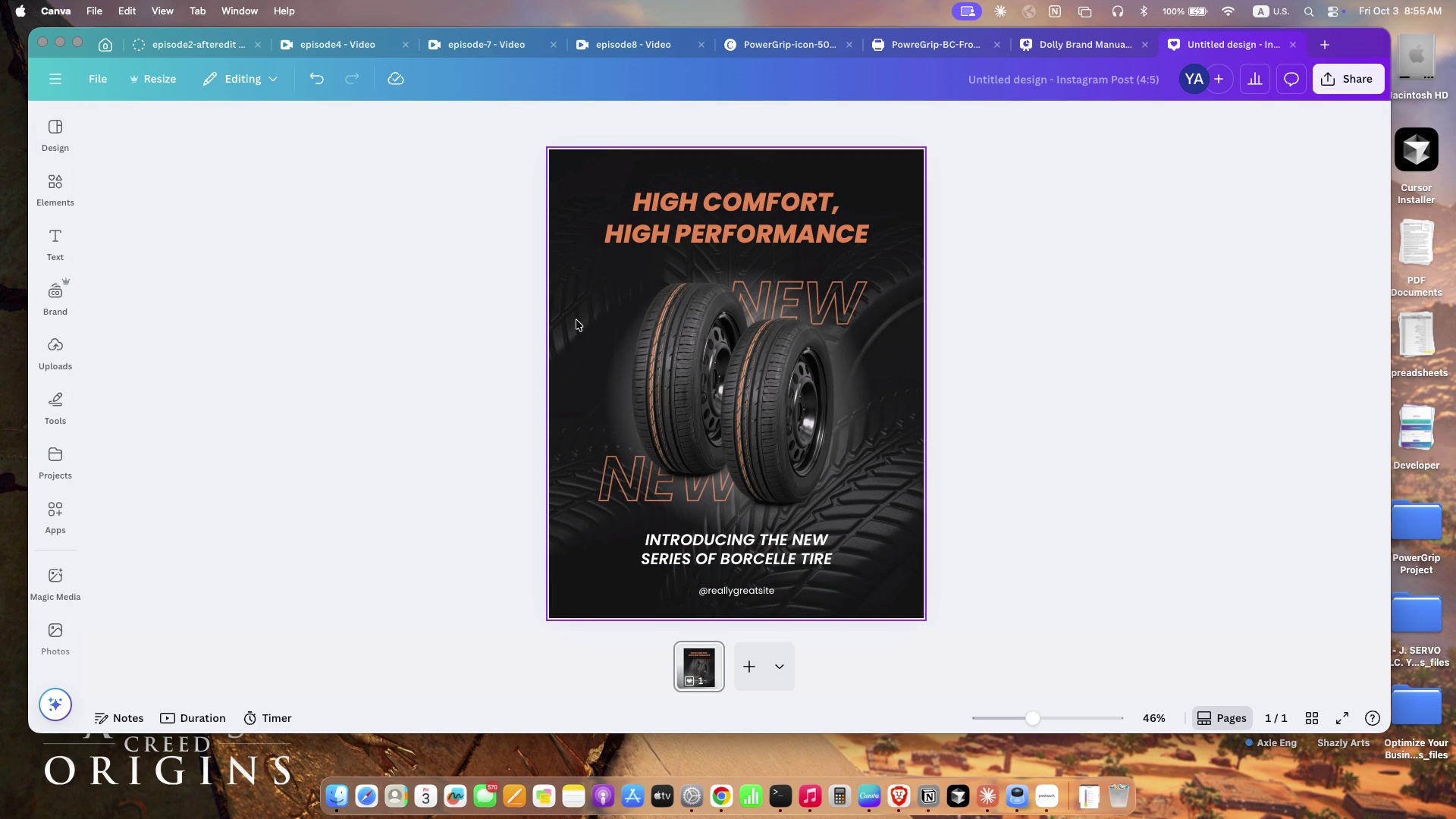 
left_click([576, 320])
 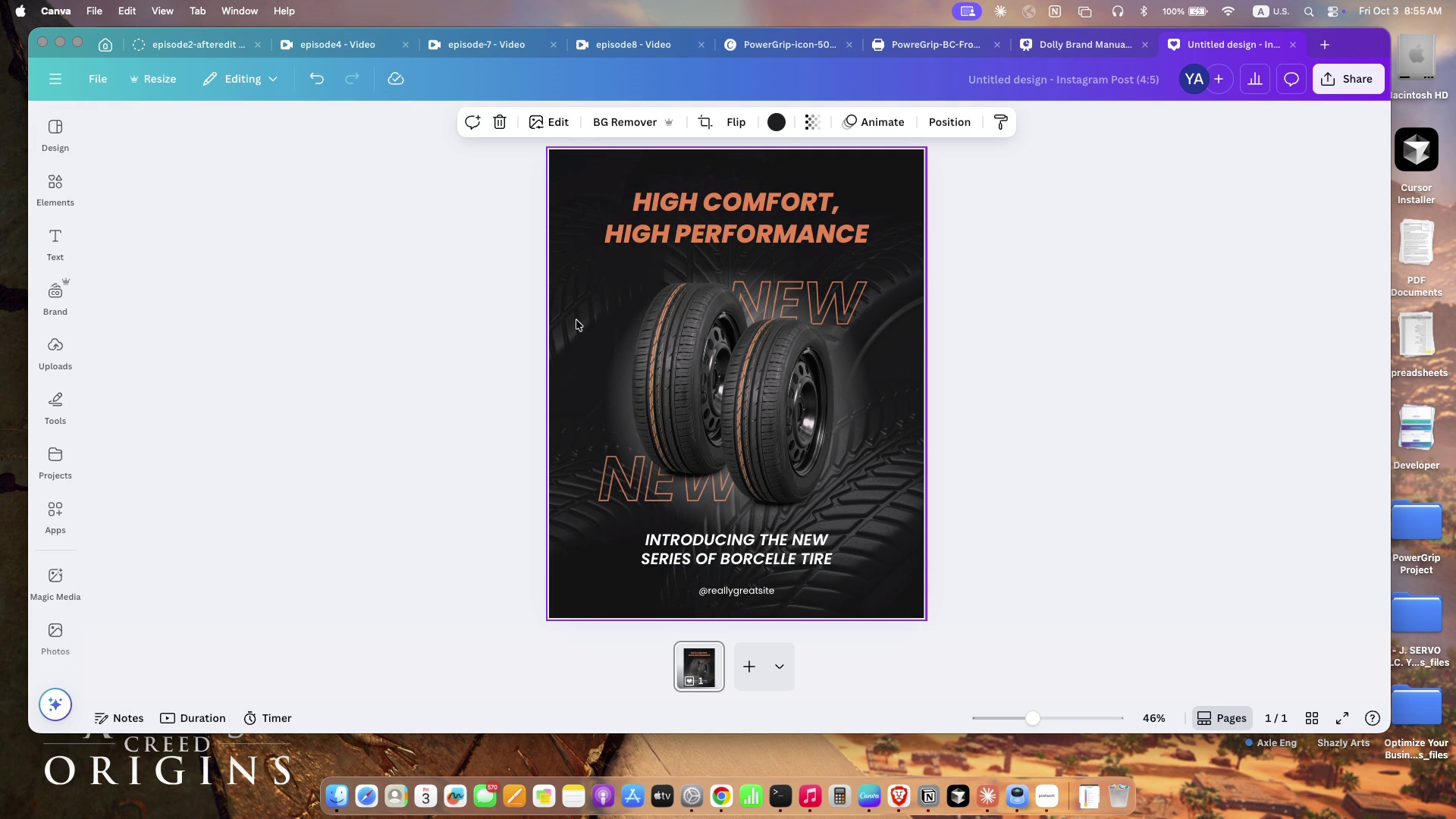 
double_click([576, 320])
 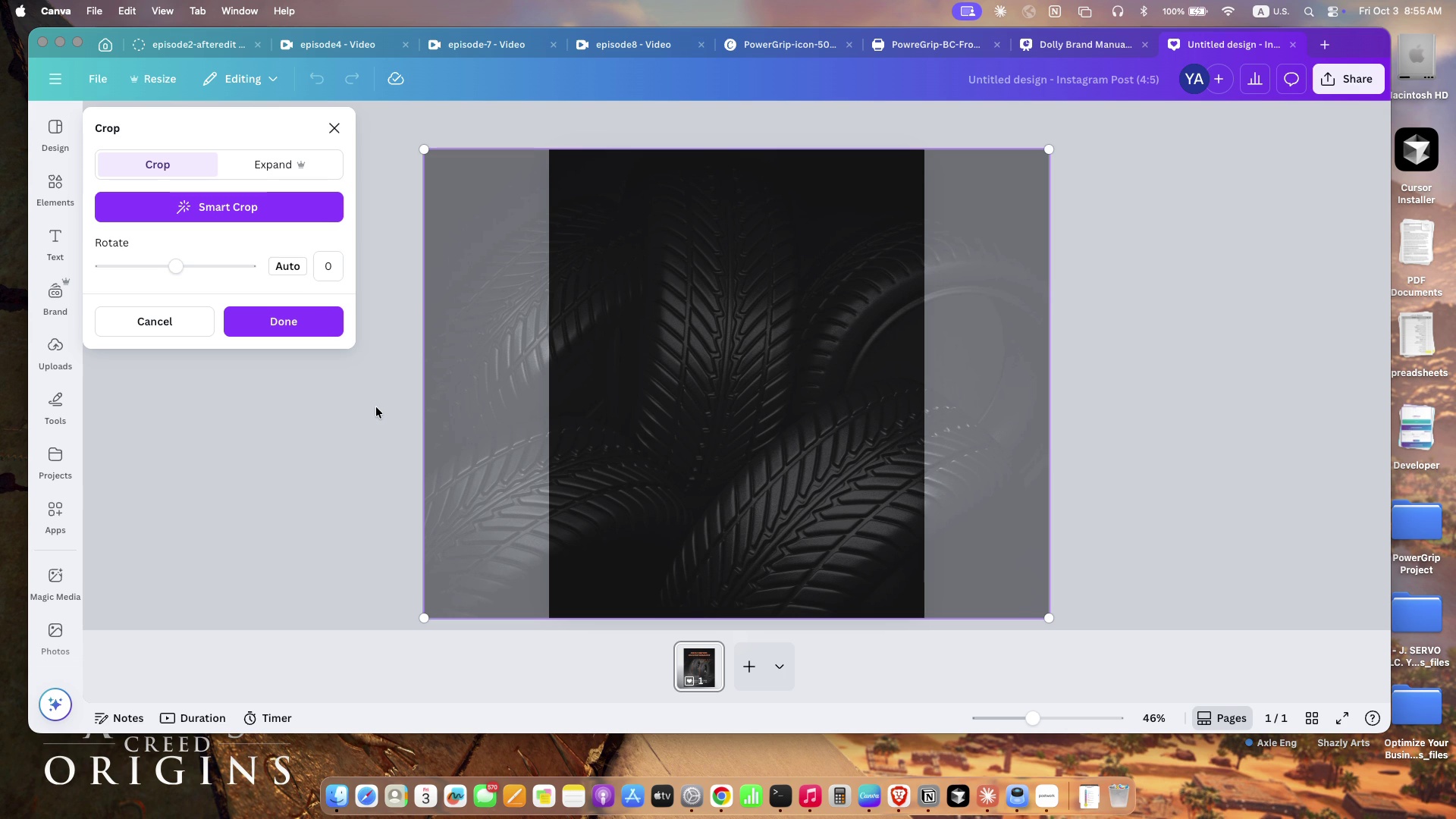 
left_click([376, 407])